 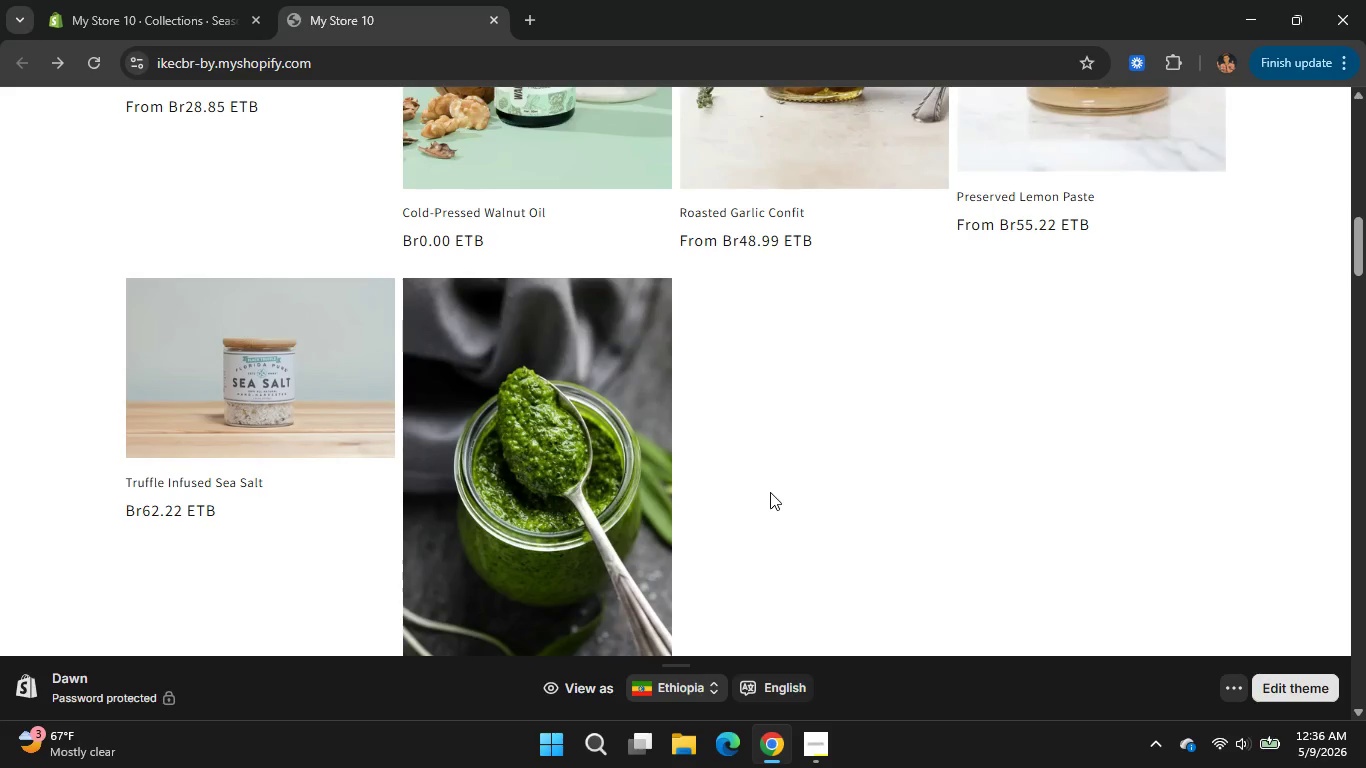 
scroll: coordinate [770, 492], scroll_direction: up, amount: 1.0
 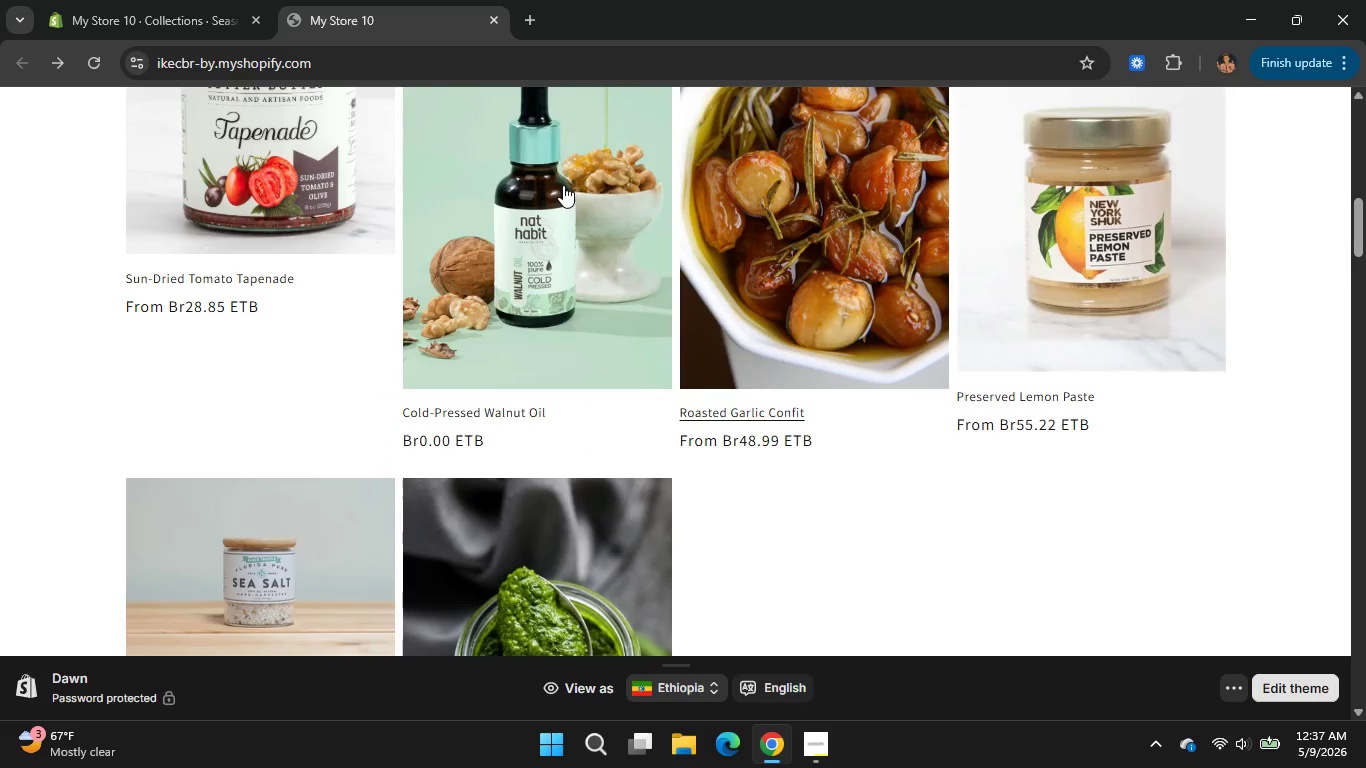 
left_click([127, 0])
 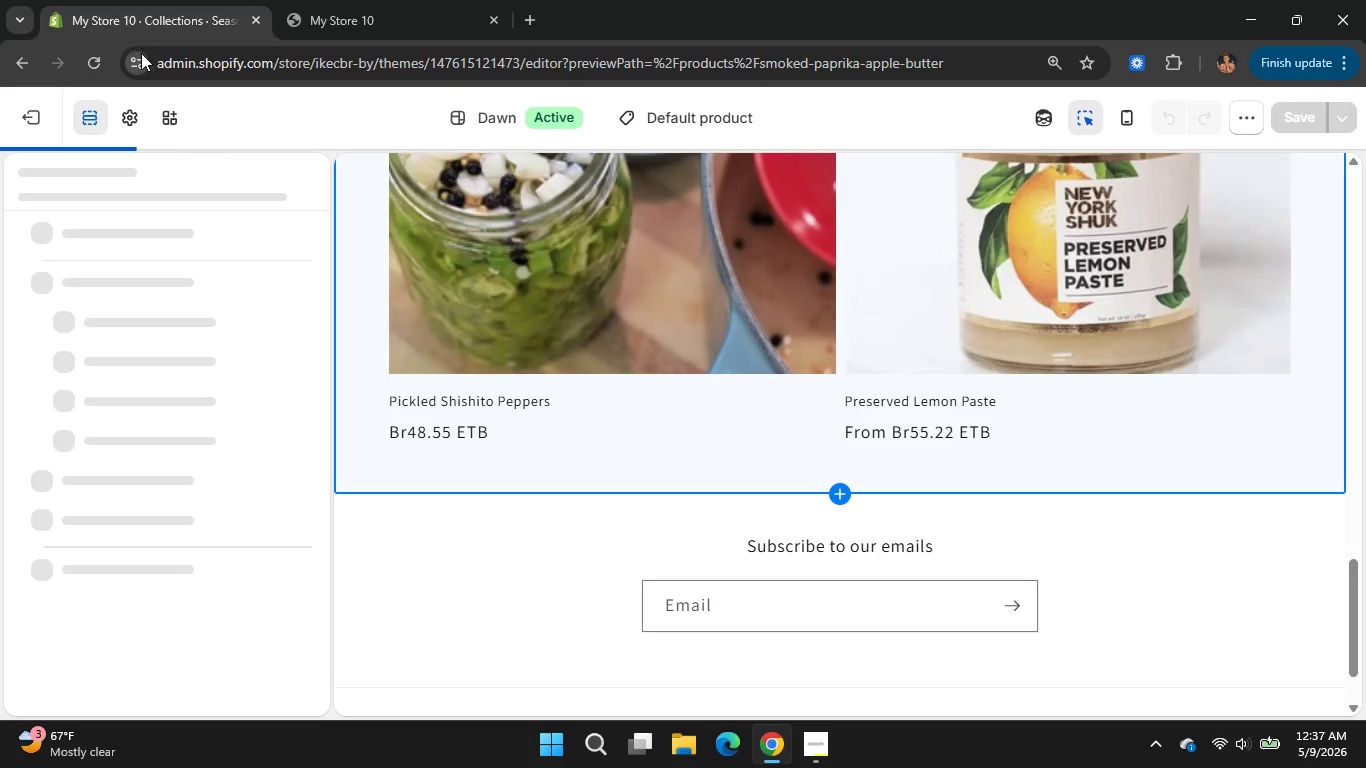 
mouse_move([146, 64])
 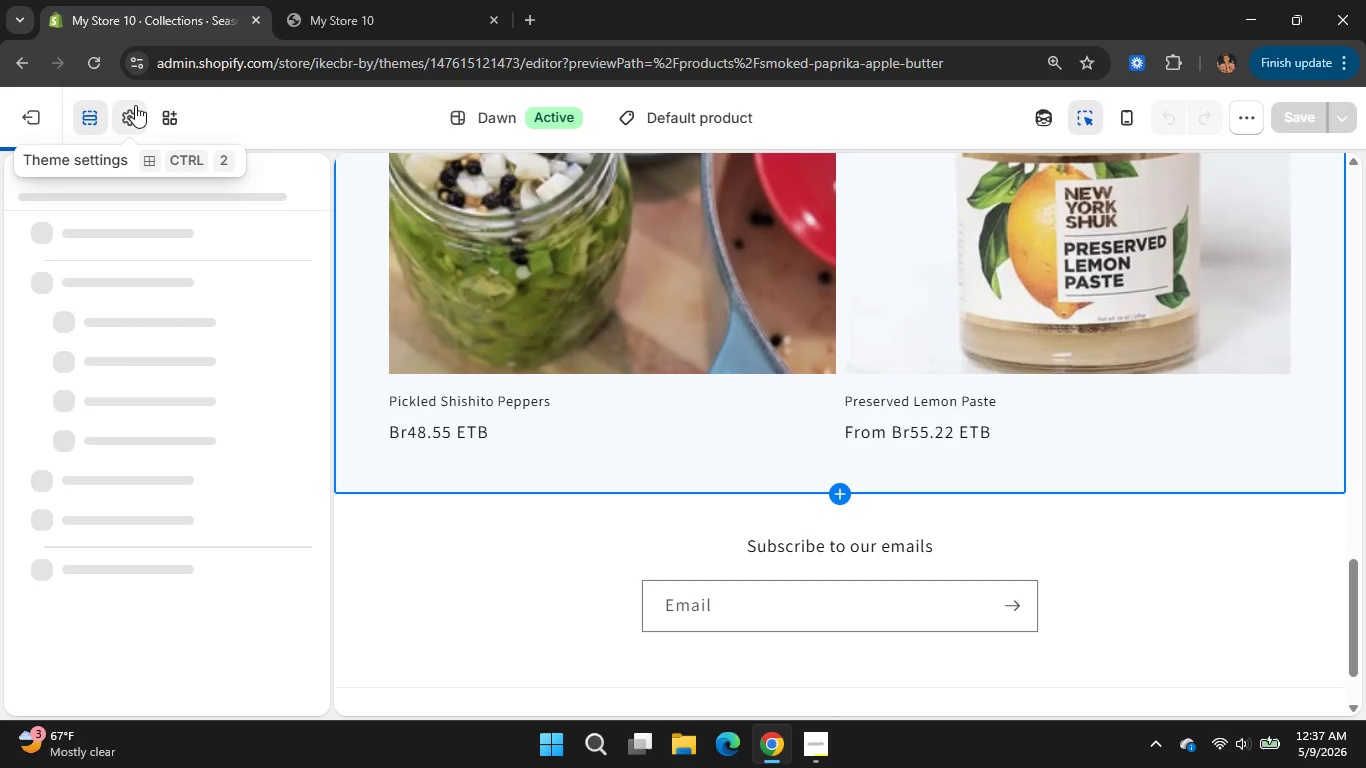 
left_click([135, 105])
 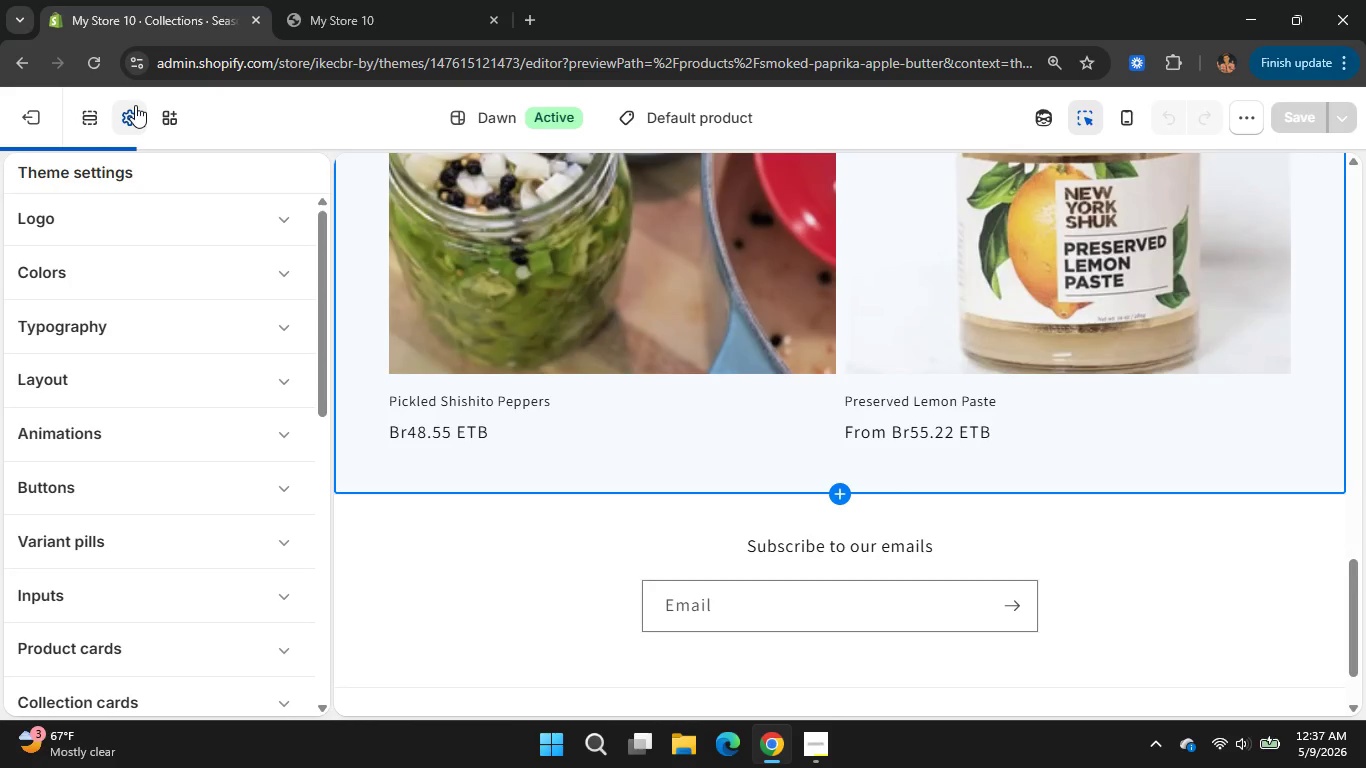 
wait(15.67)
 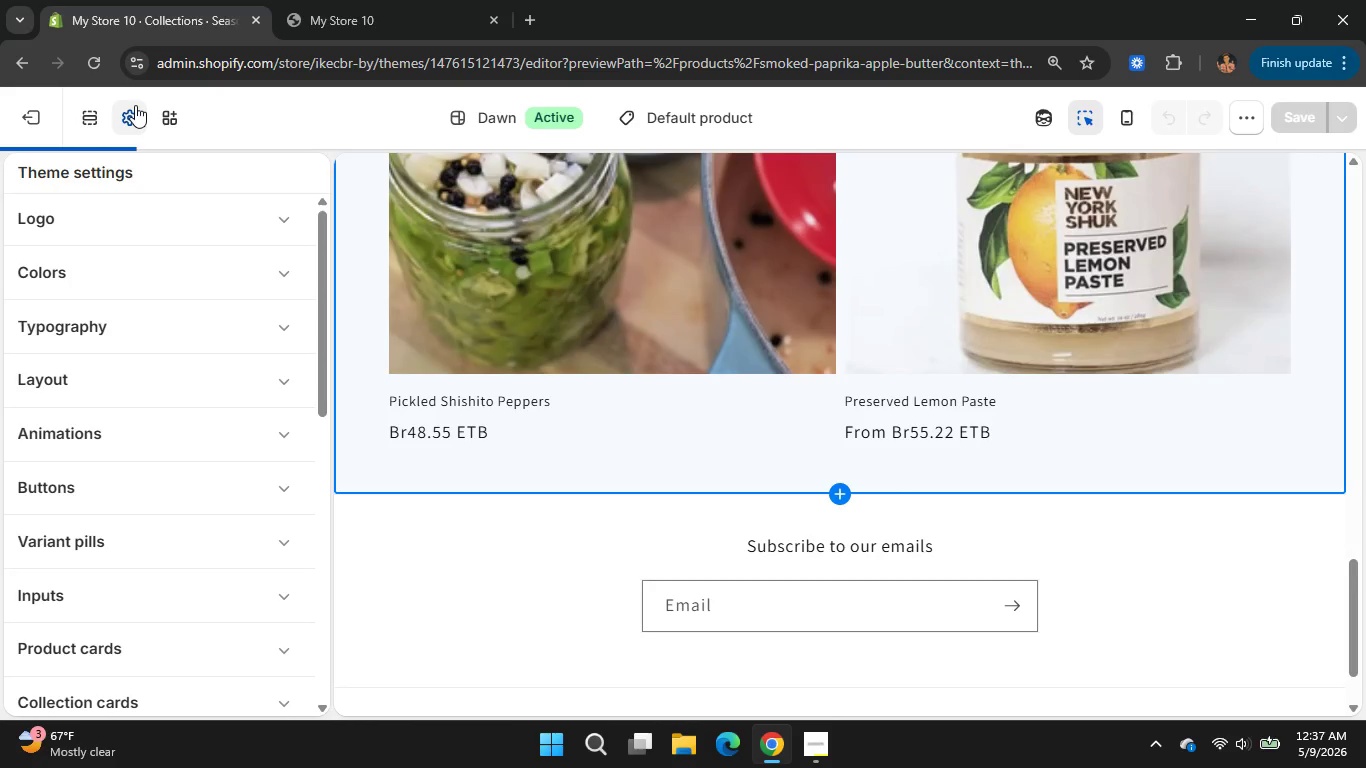 
scroll: coordinate [97, 116], scroll_direction: none, amount: 0.0
 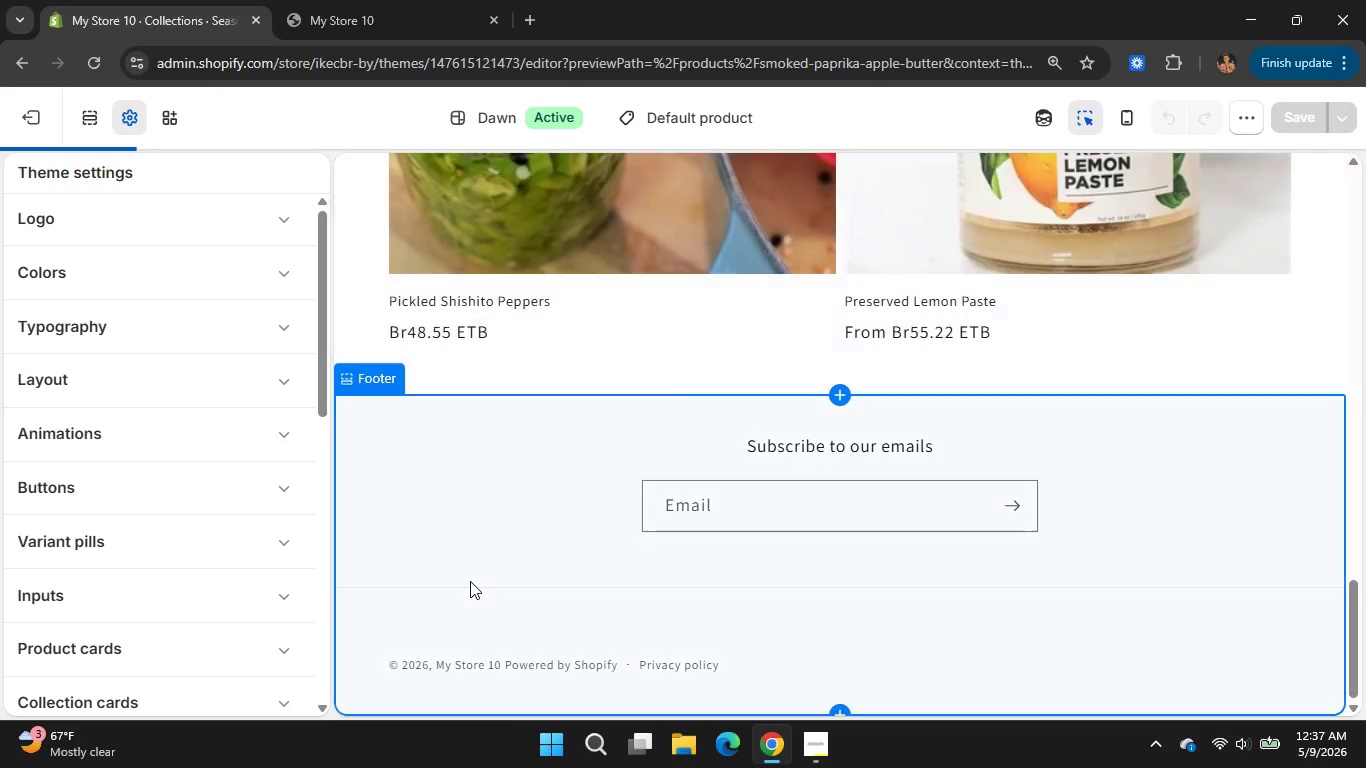 
scroll: coordinate [479, 583], scroll_direction: down, amount: 3.0
 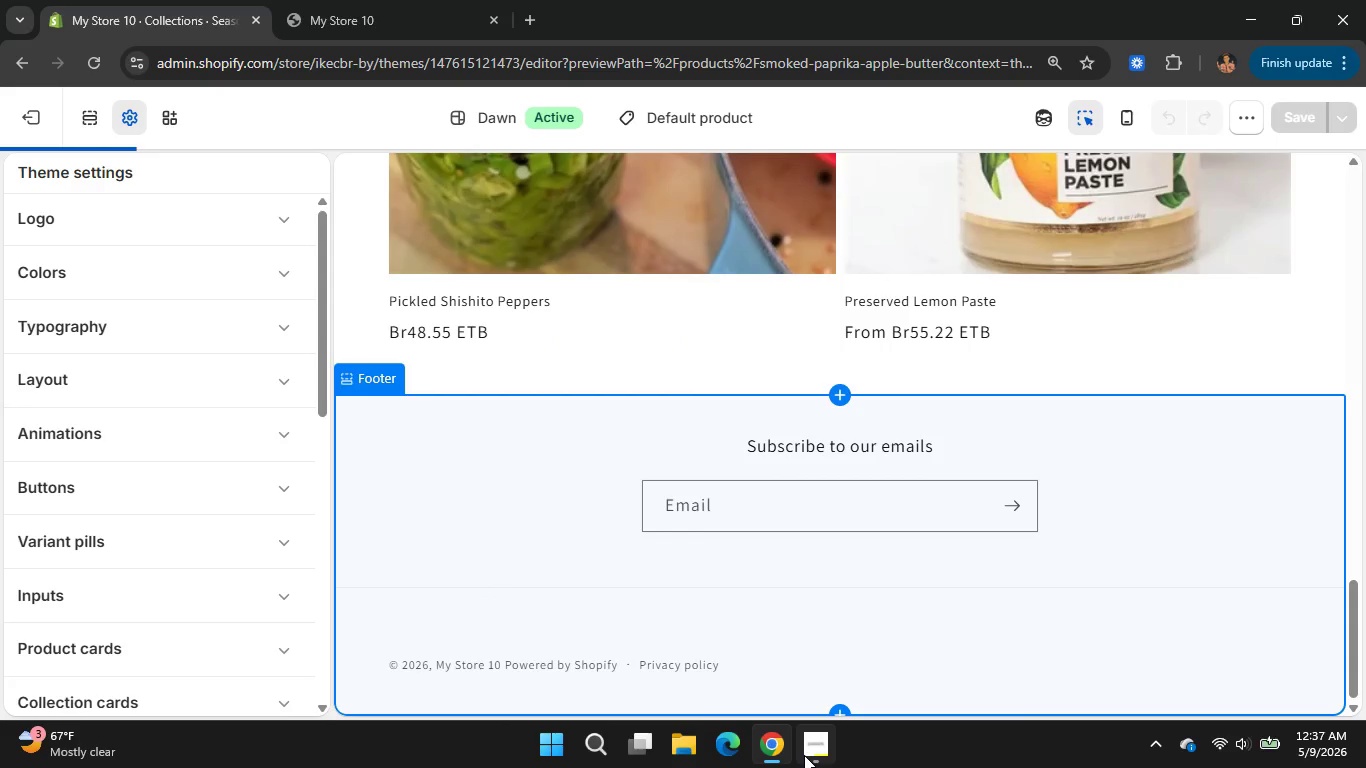 
left_click([804, 755])
 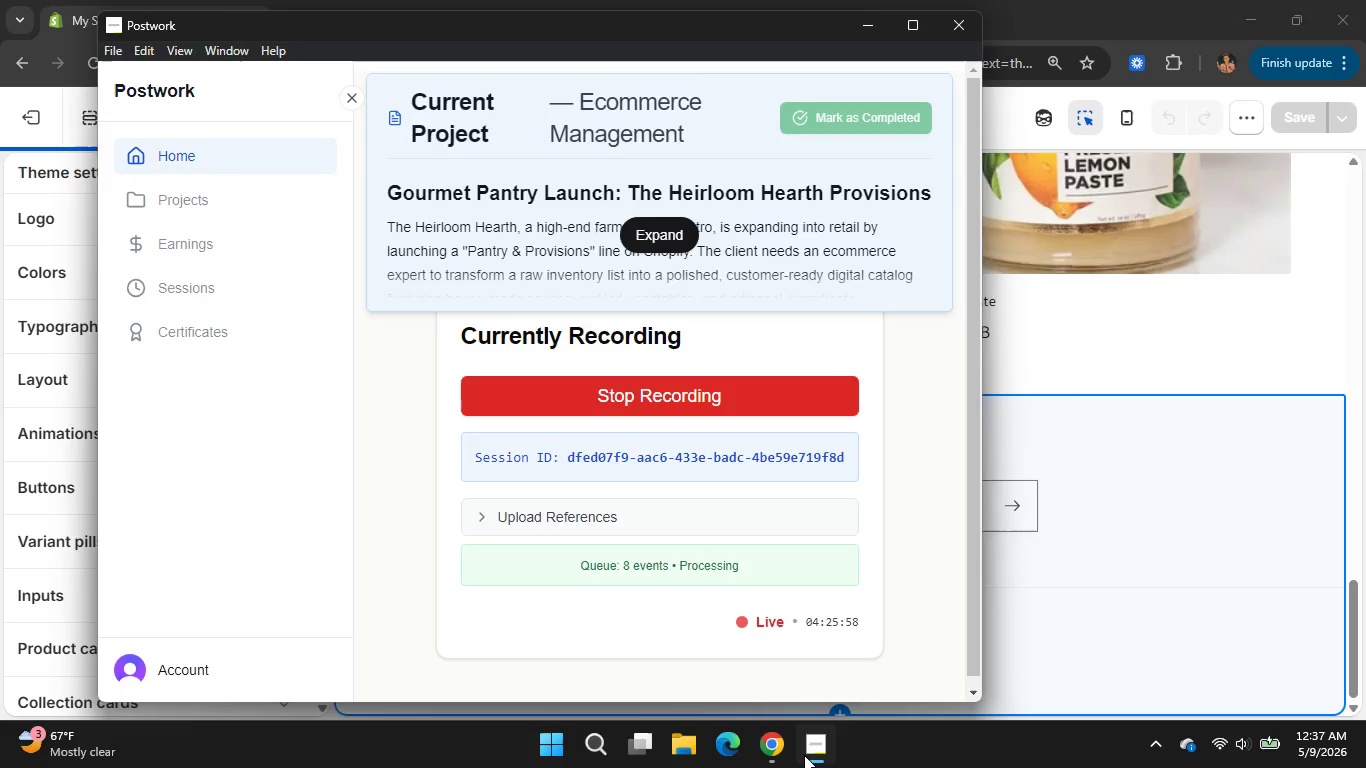 
left_click([804, 755])
 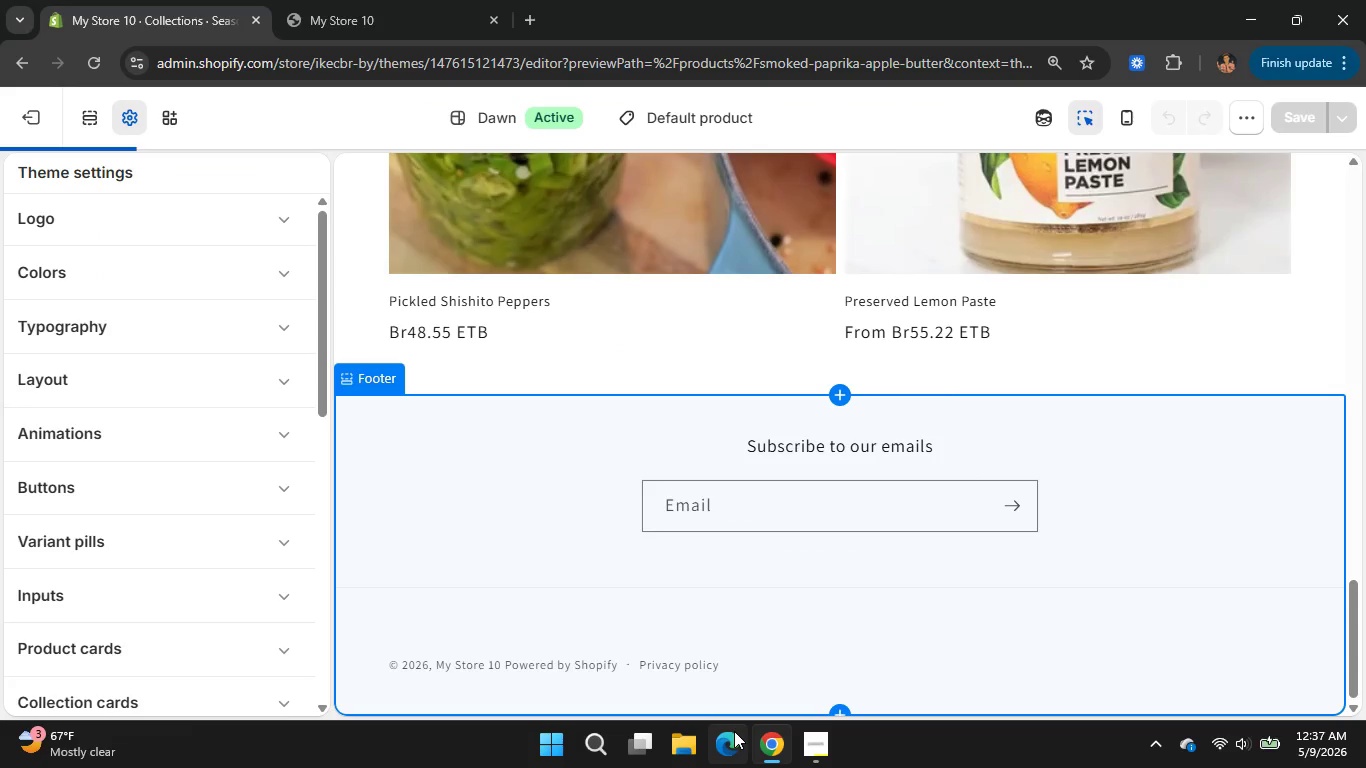 
mouse_move([729, 710])
 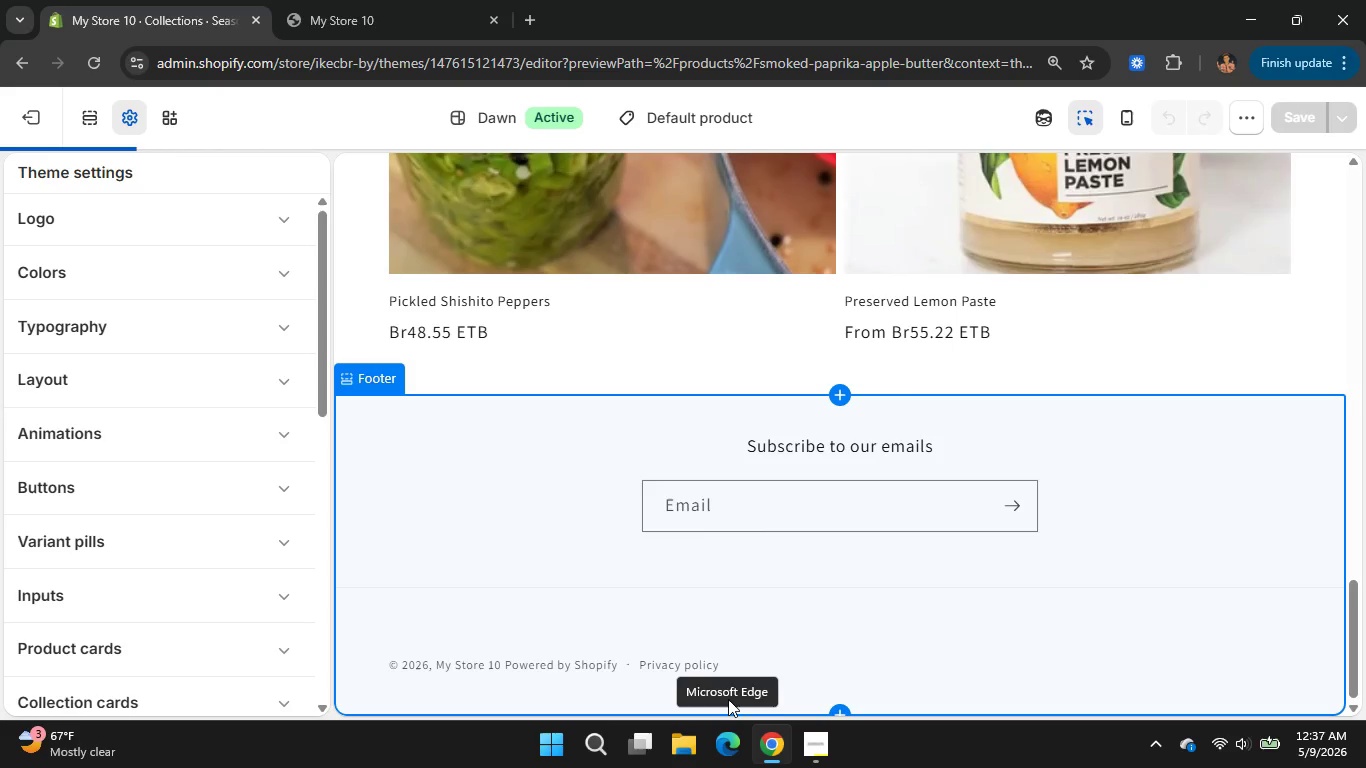 
wait(8.06)
 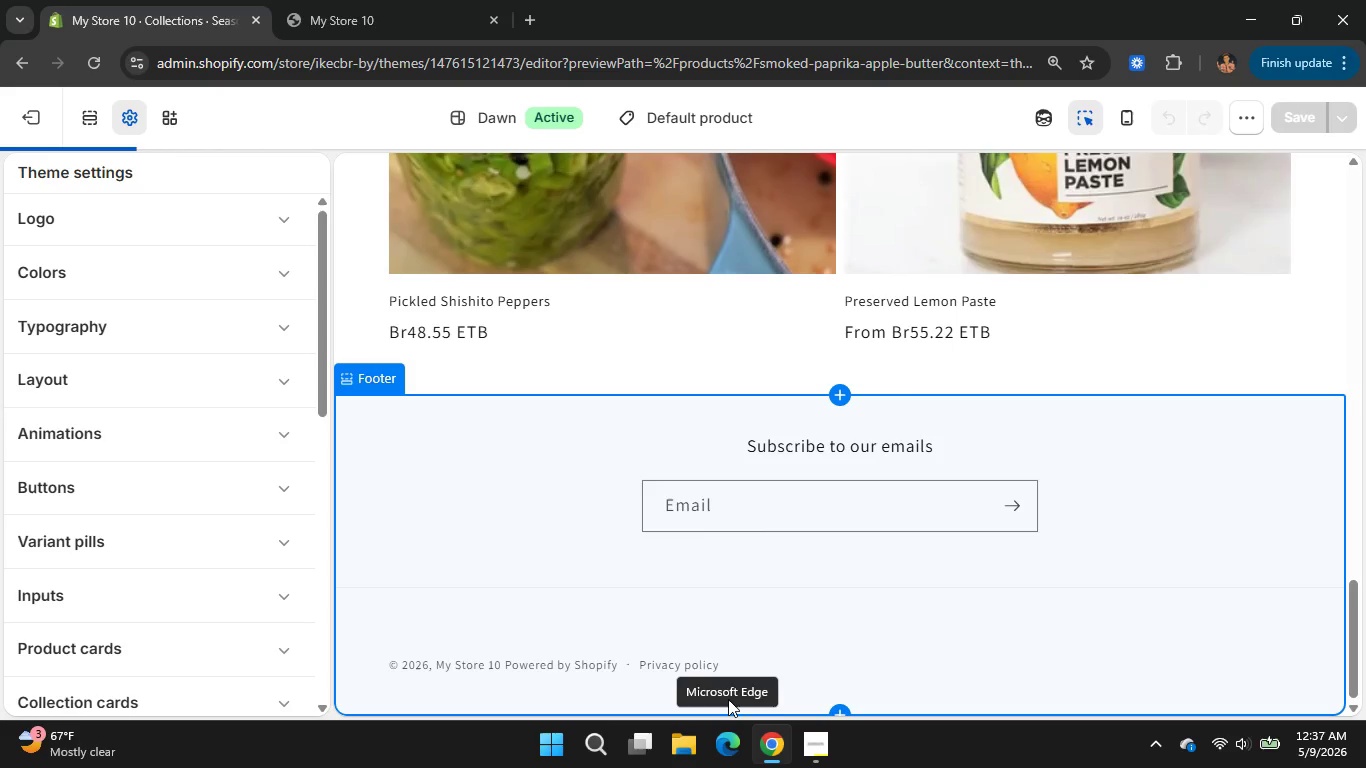 
left_click([90, 126])
 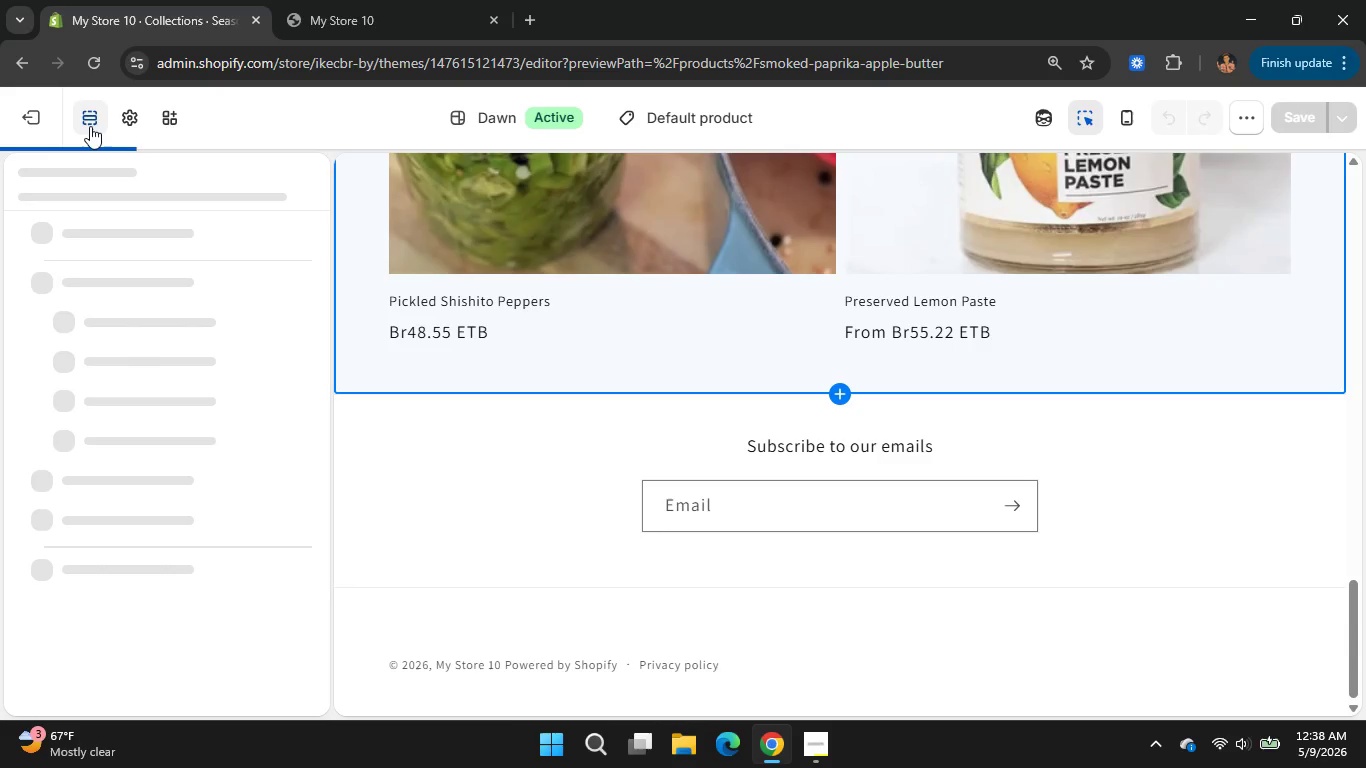 
wait(30.59)
 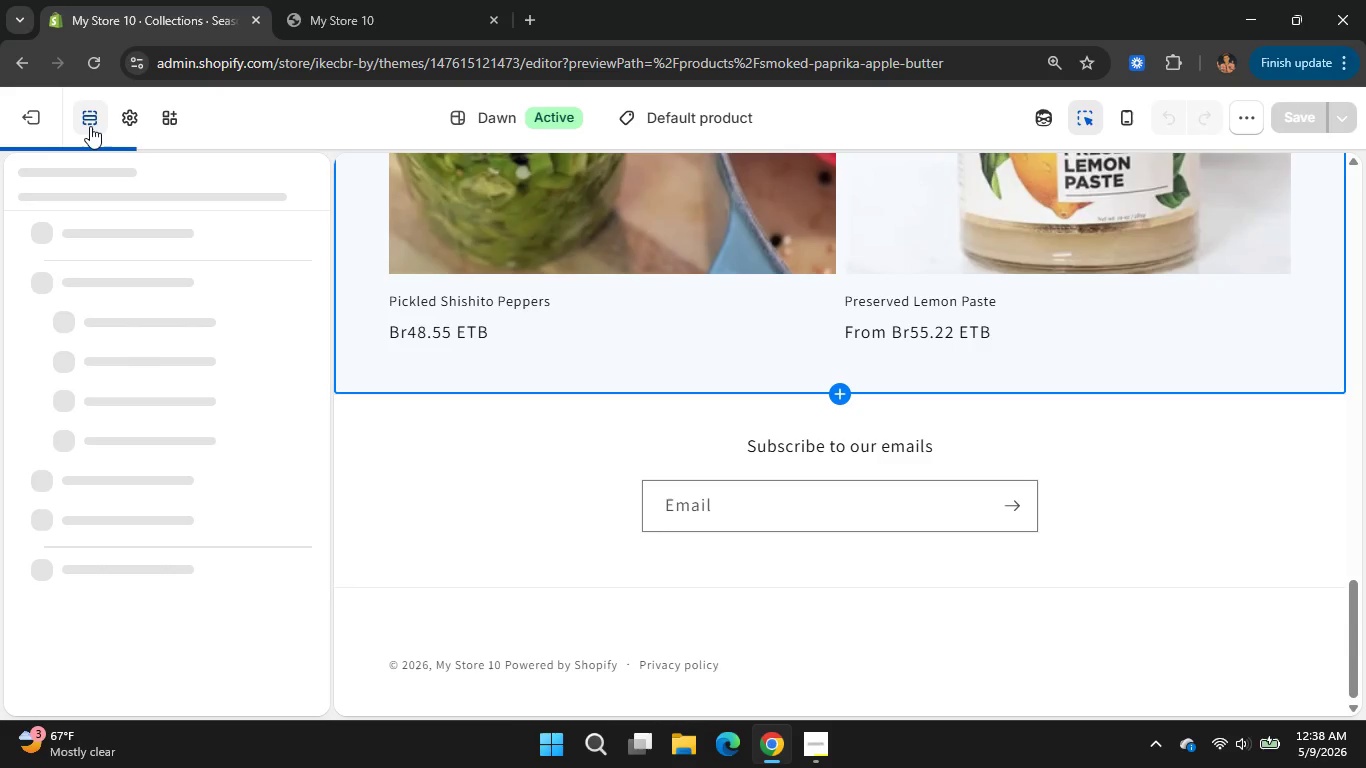 
left_click([818, 740])